 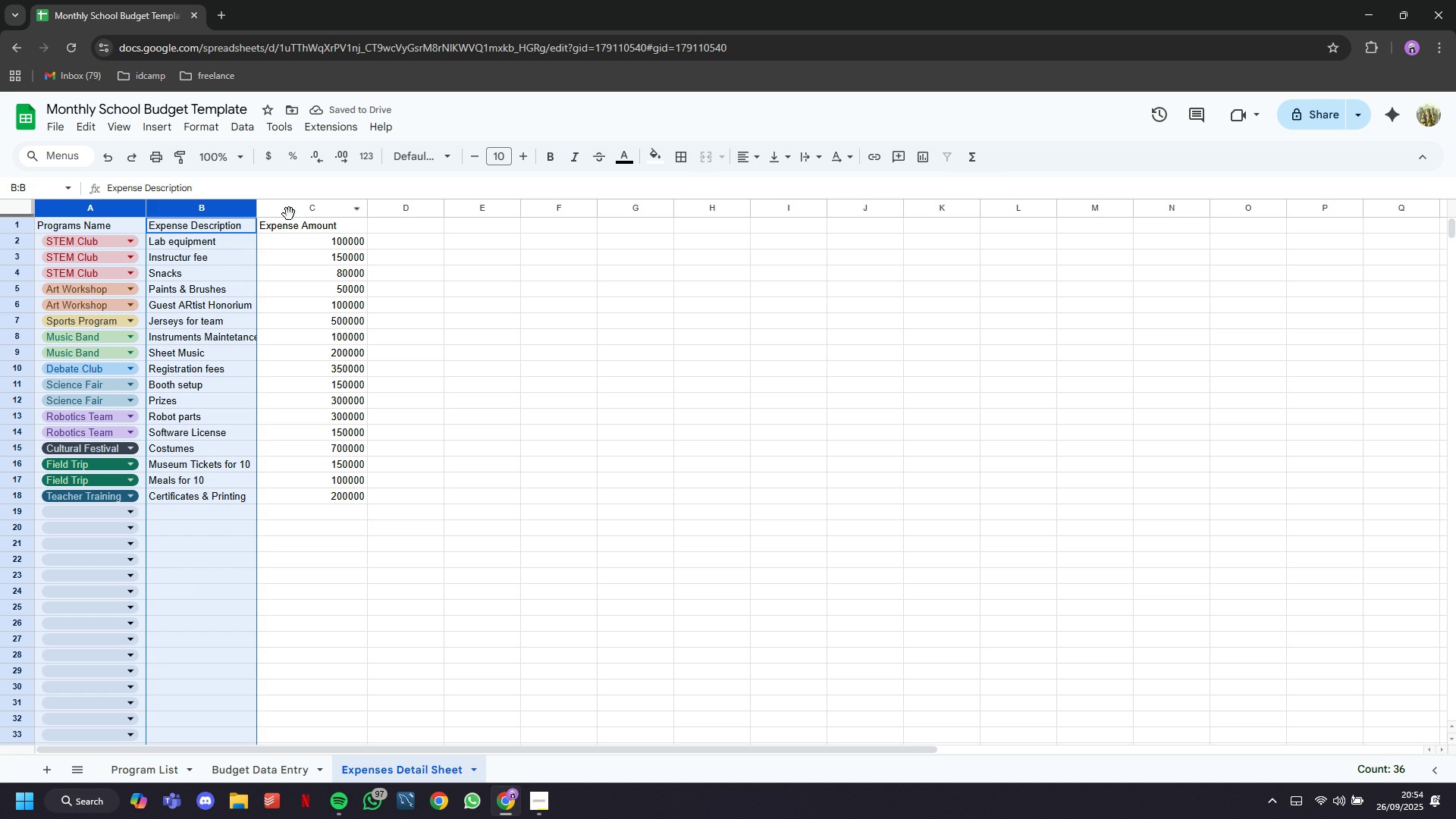 
left_click([248, 125])
 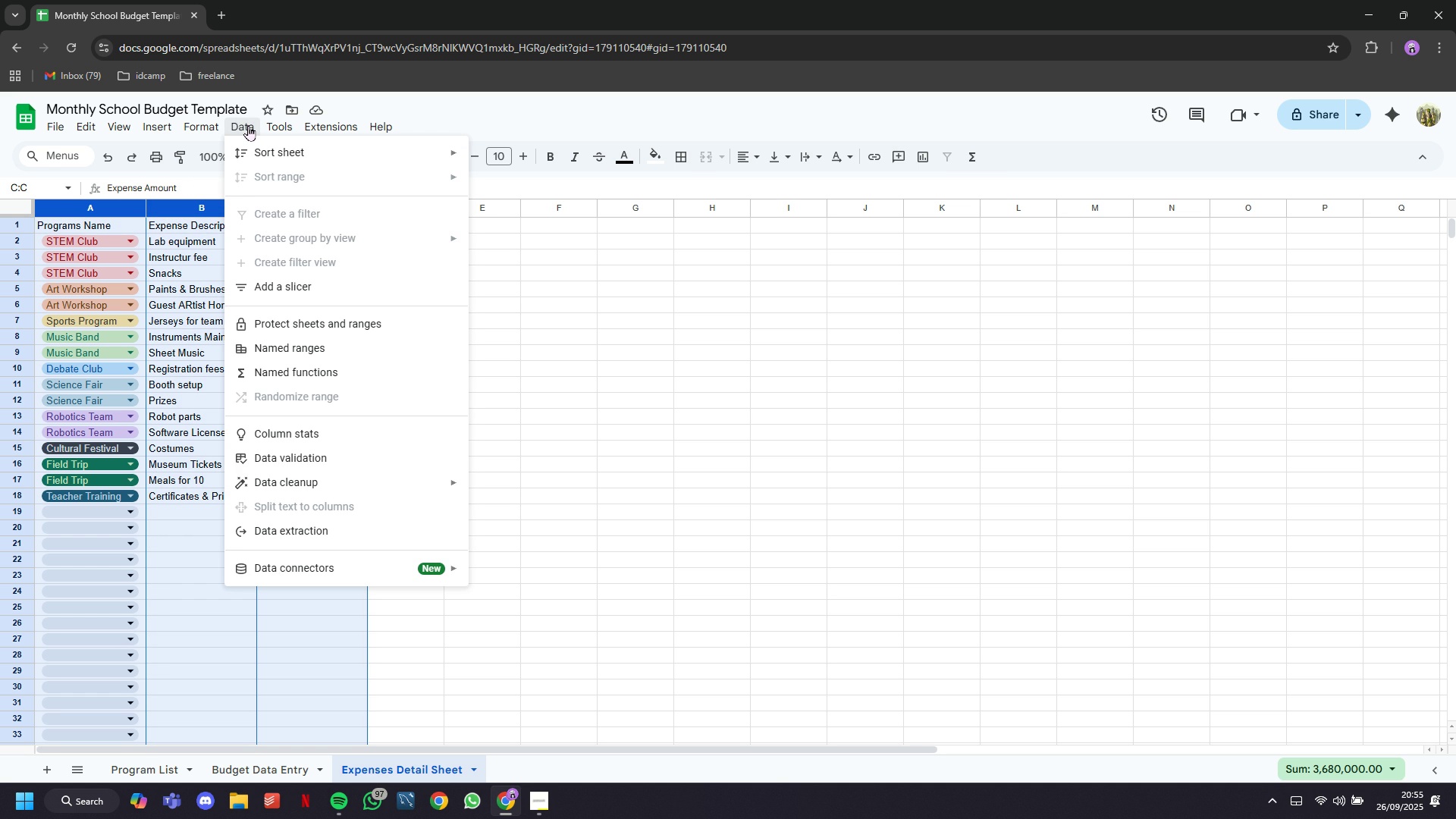 
wait(8.09)
 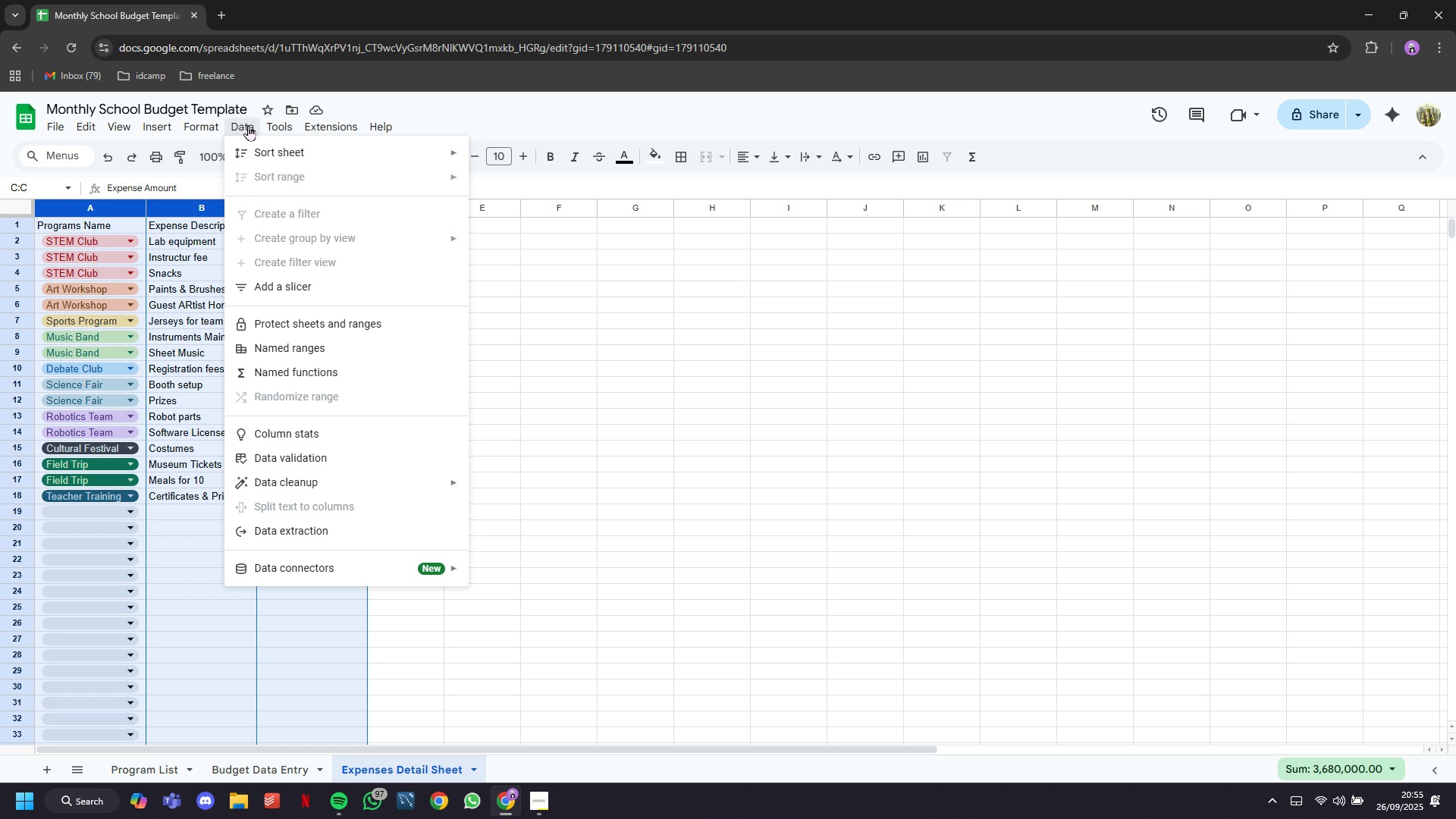 
left_click([260, 403])
 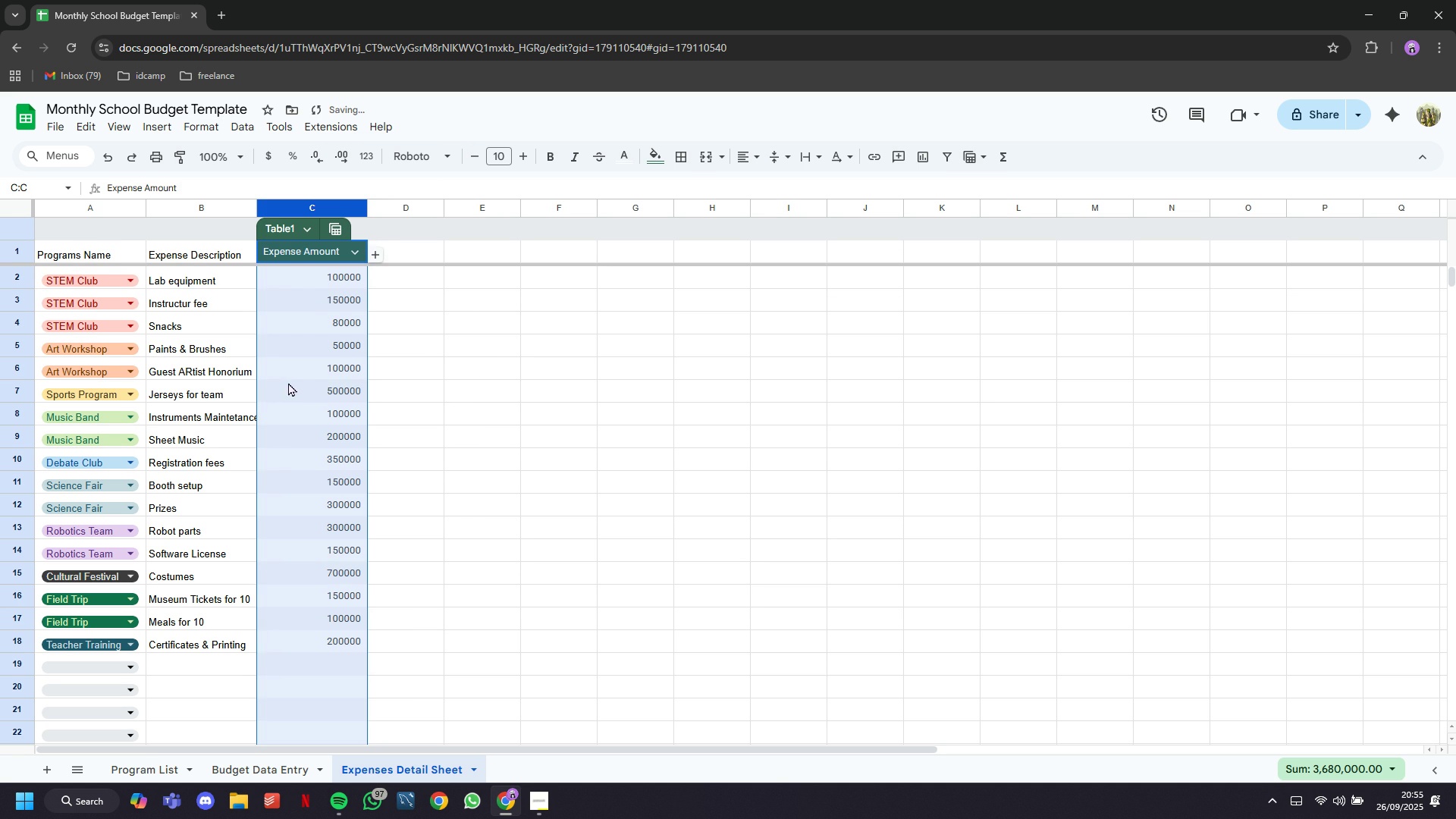 
left_click([403, 391])